 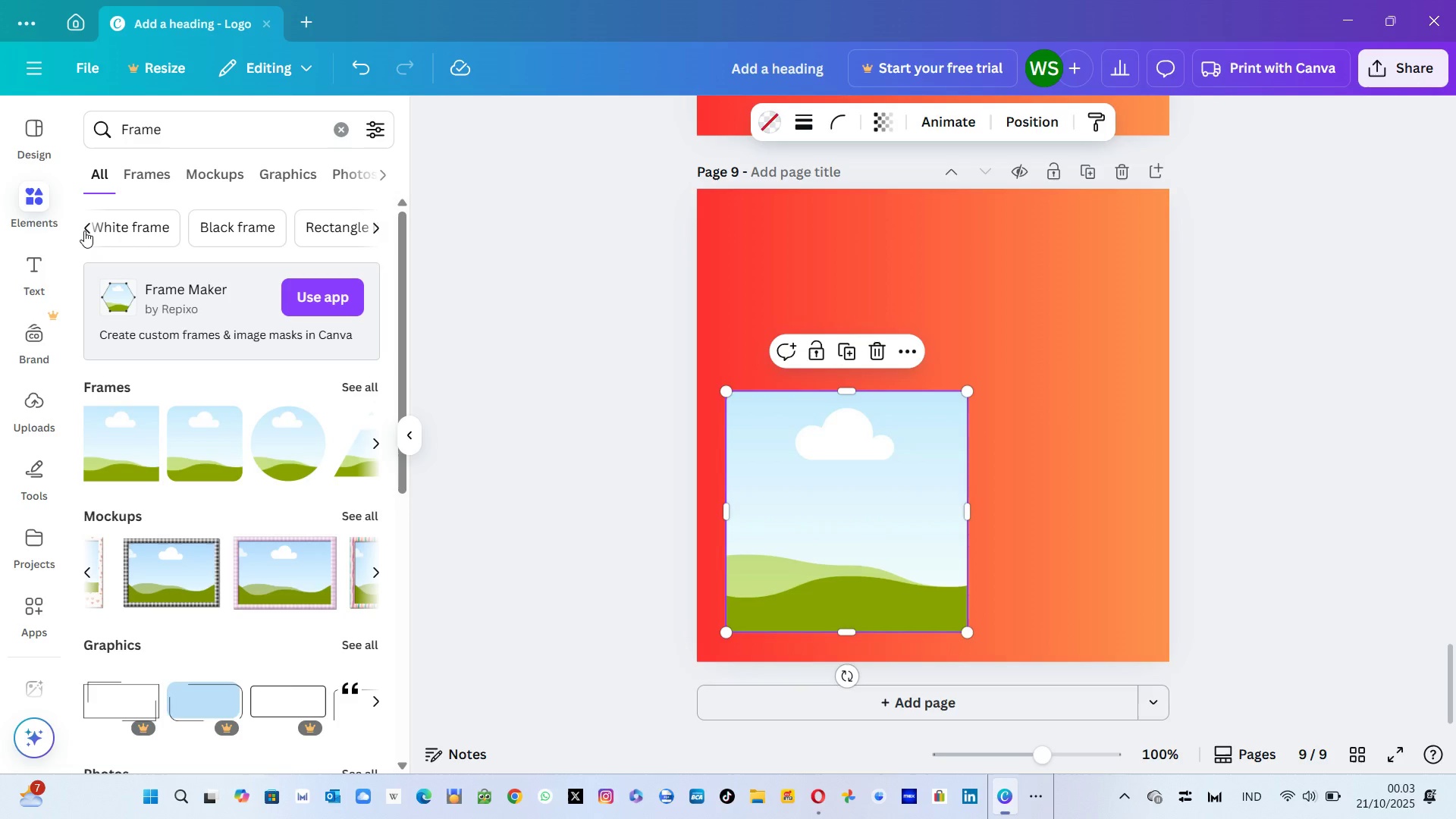 
left_click([153, 187])
 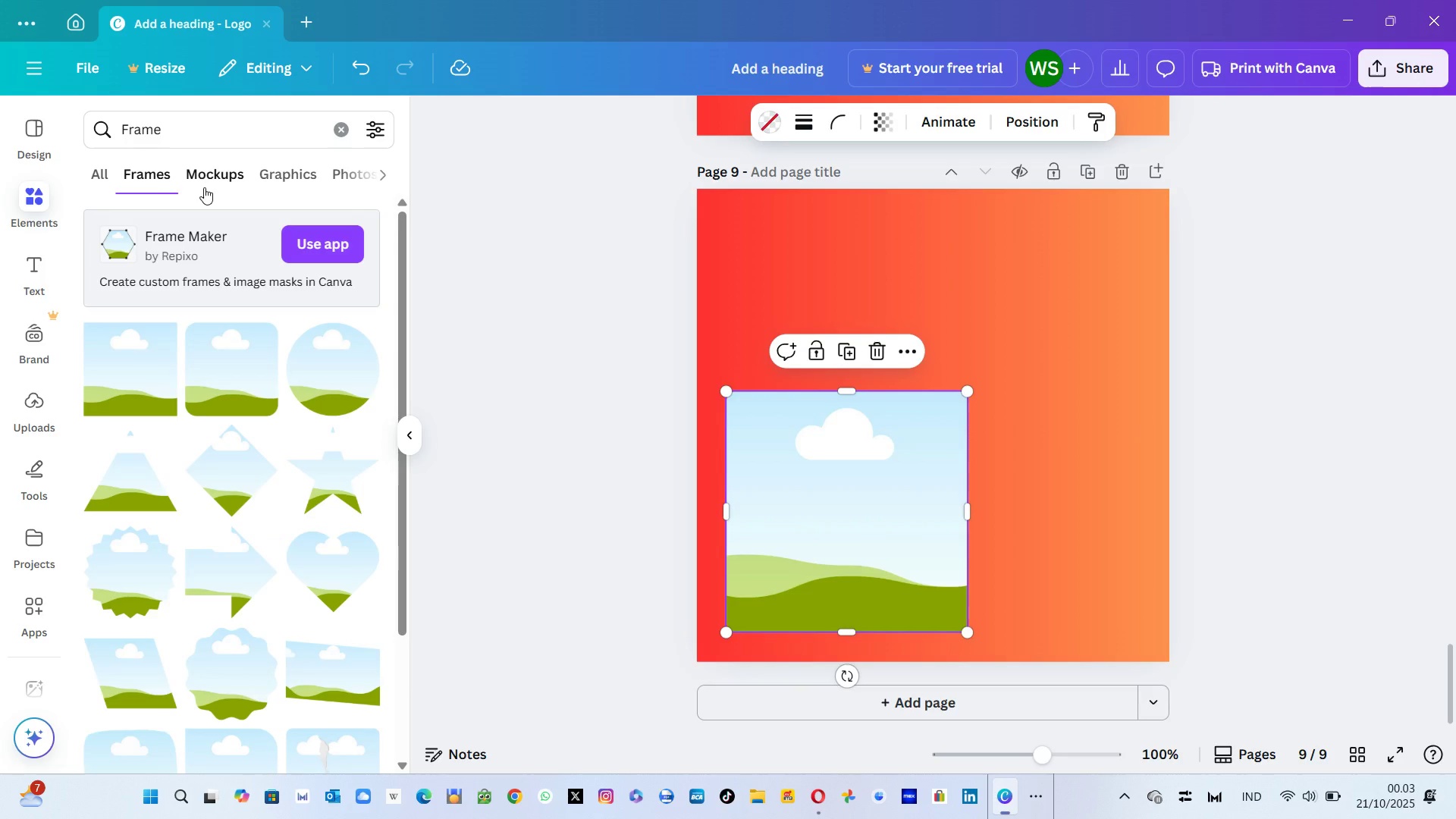 
left_click([265, 178])
 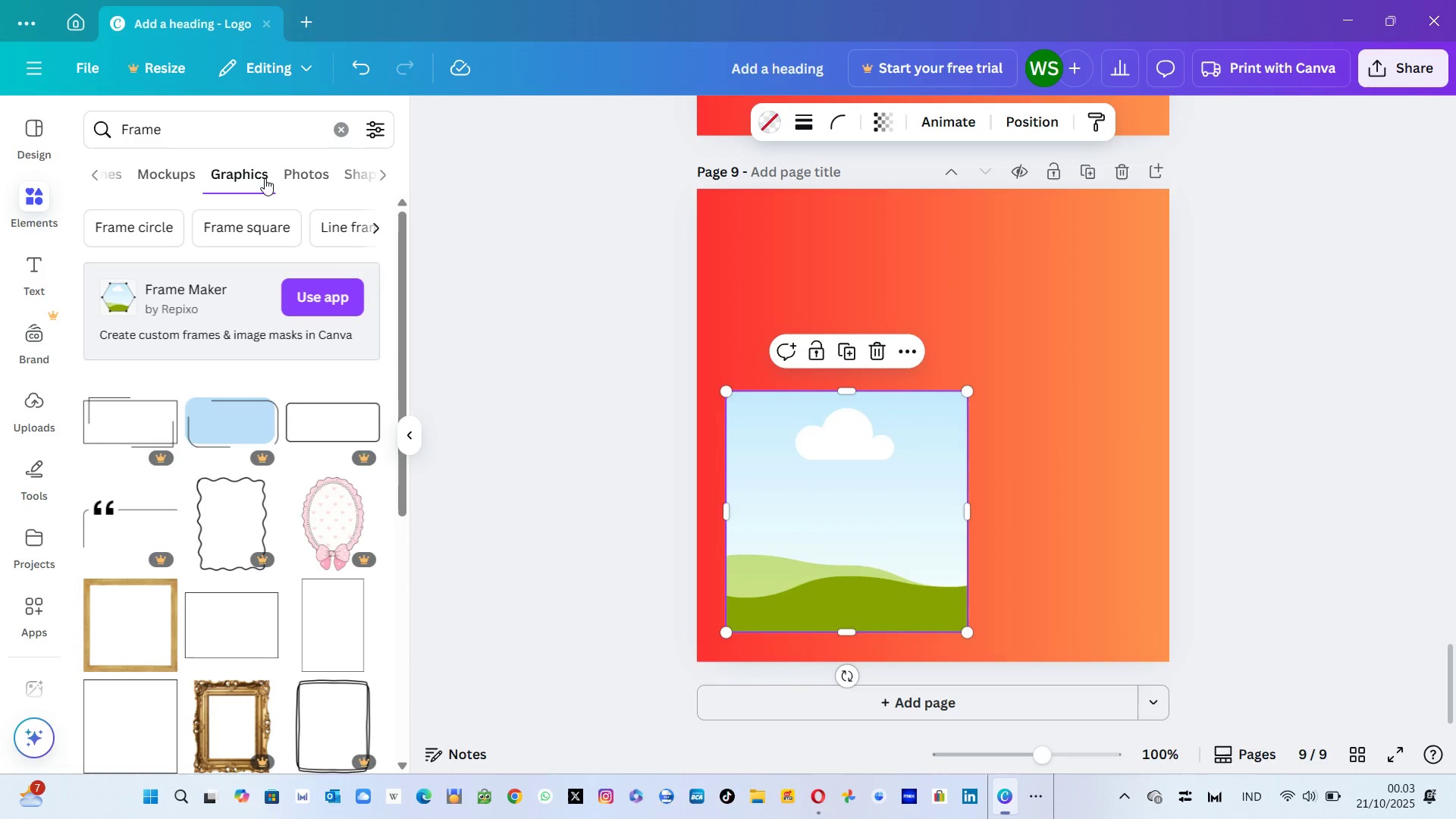 
wait(5.6)
 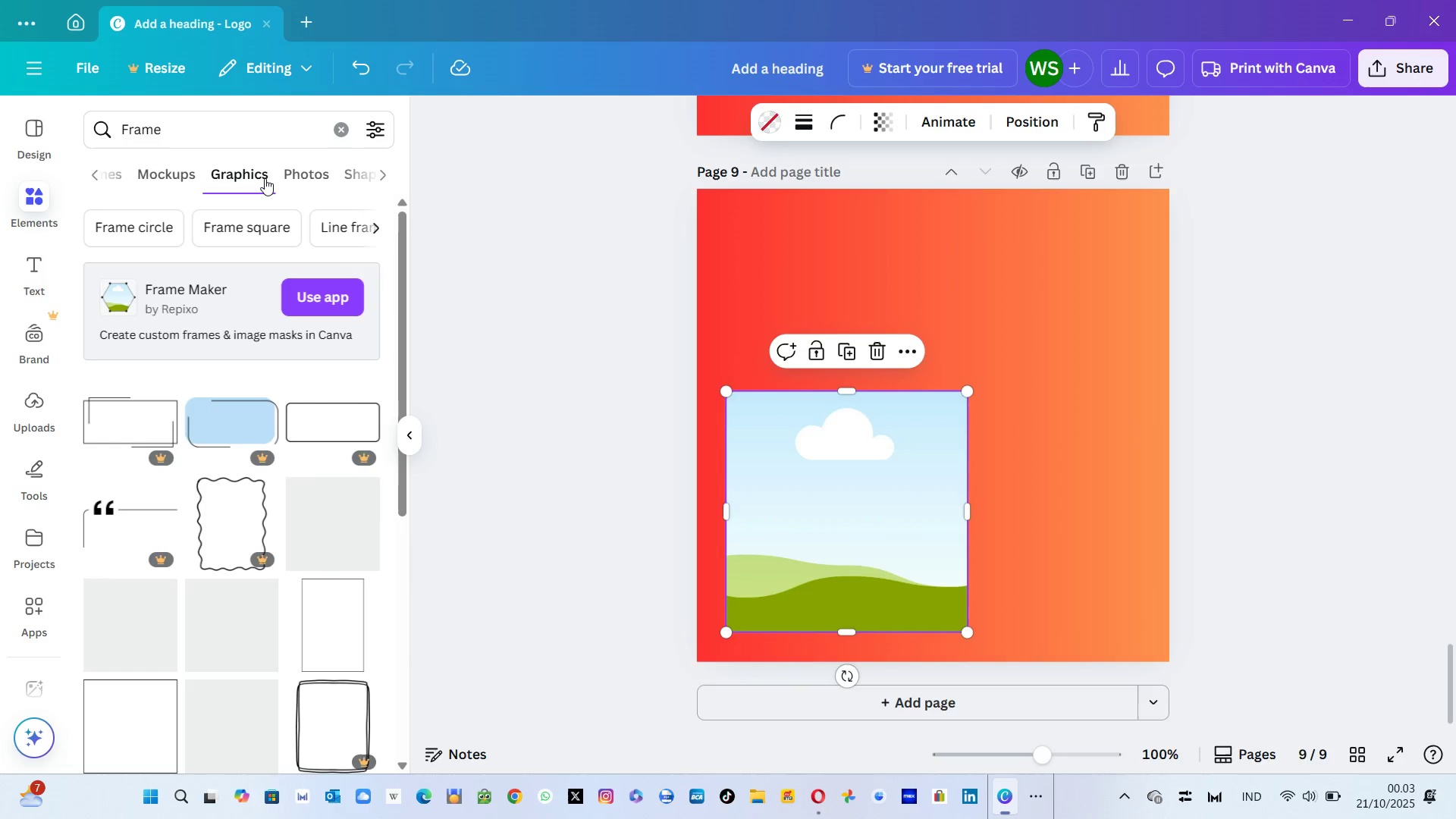 
left_click([297, 174])
 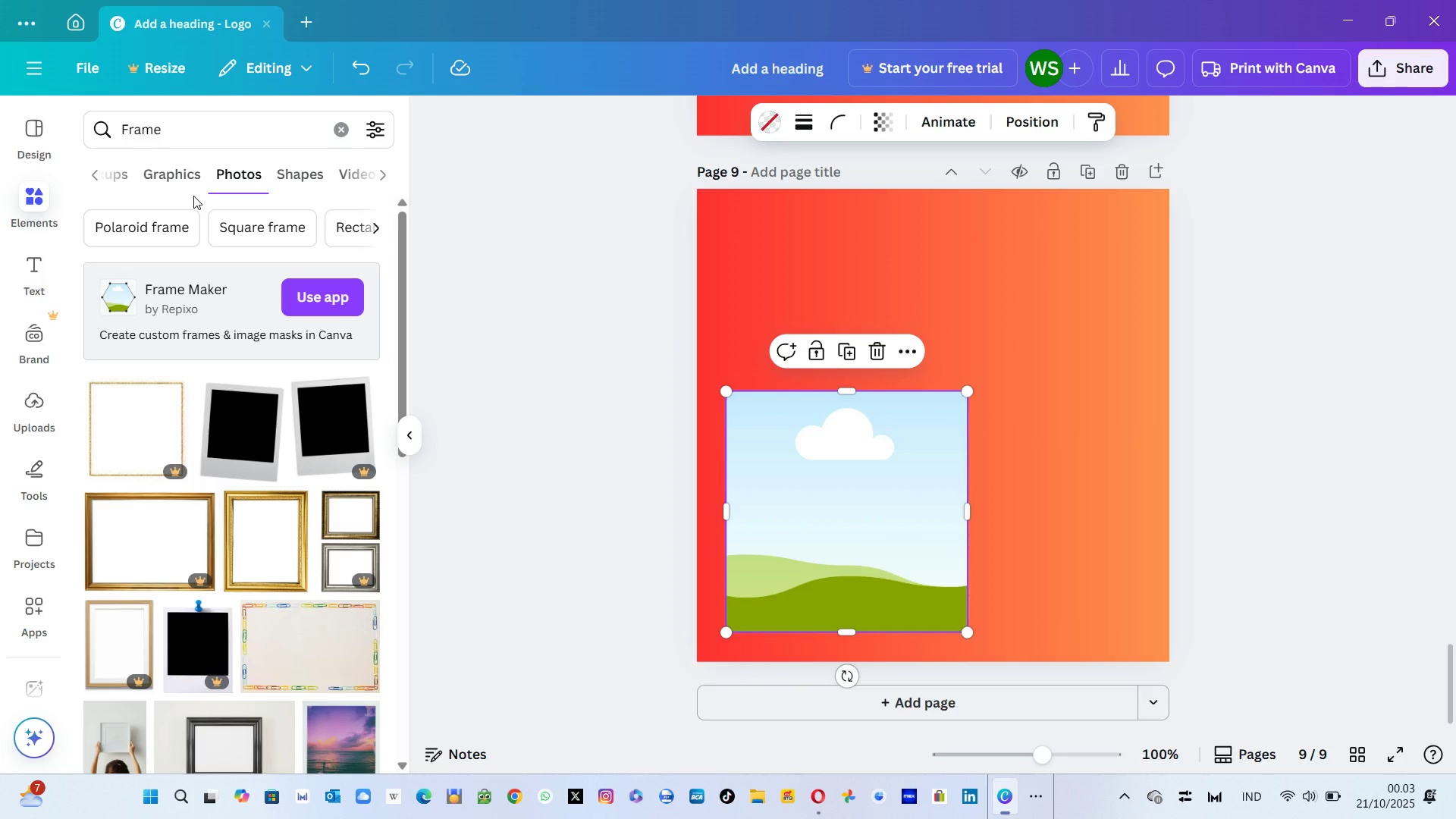 
wait(9.14)
 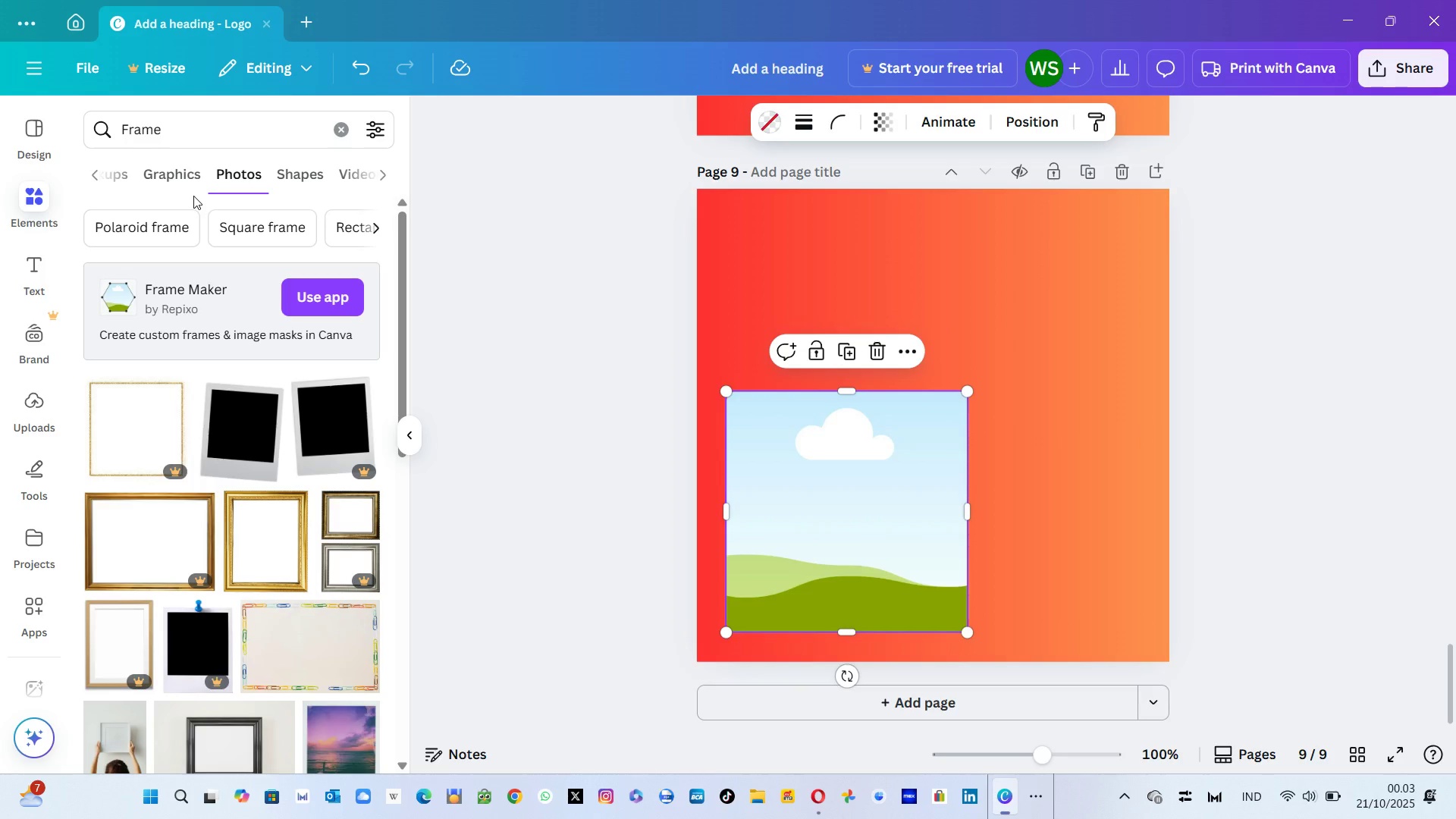 
left_click([201, 136])
 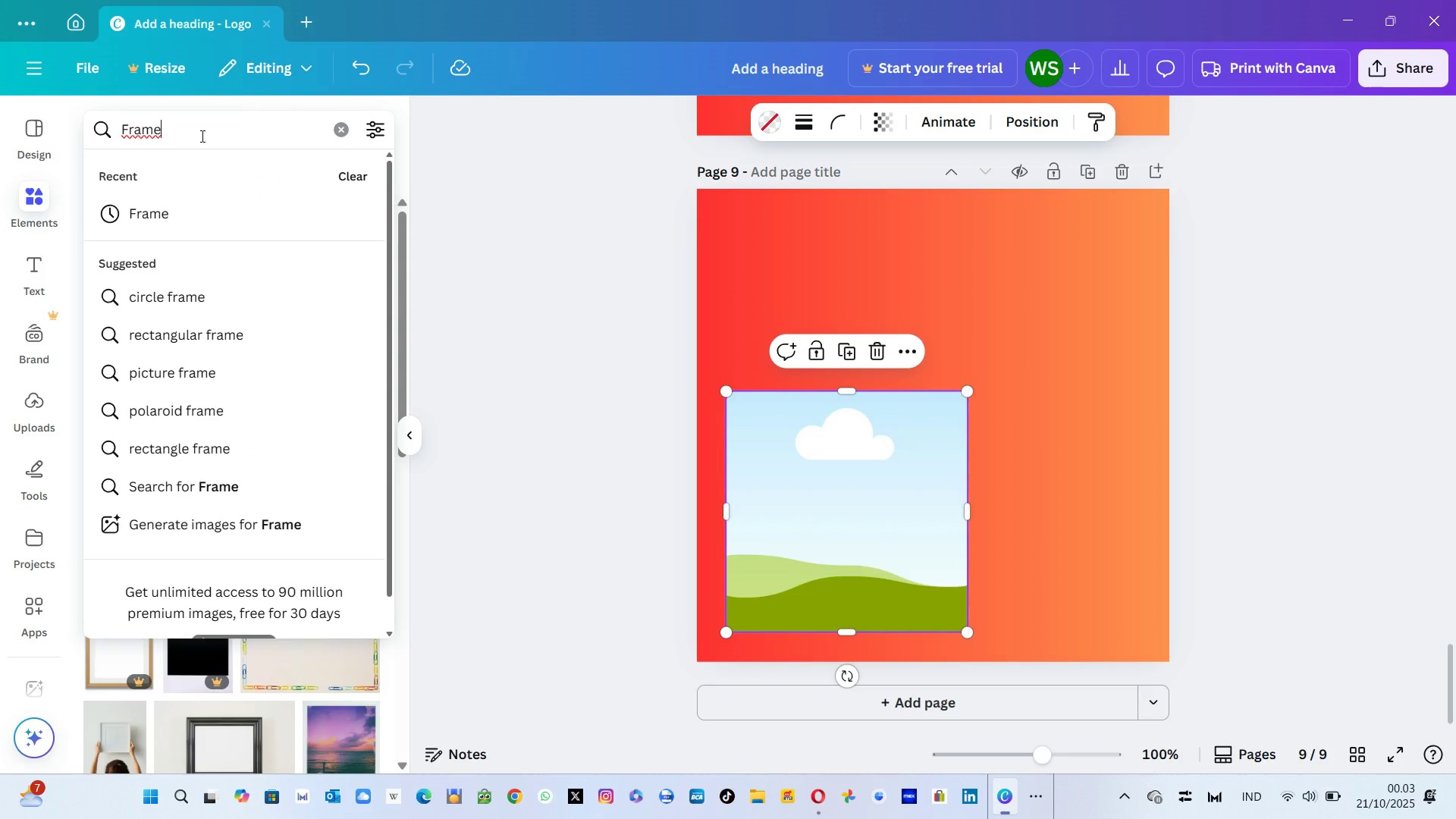 
key(Backspace)
 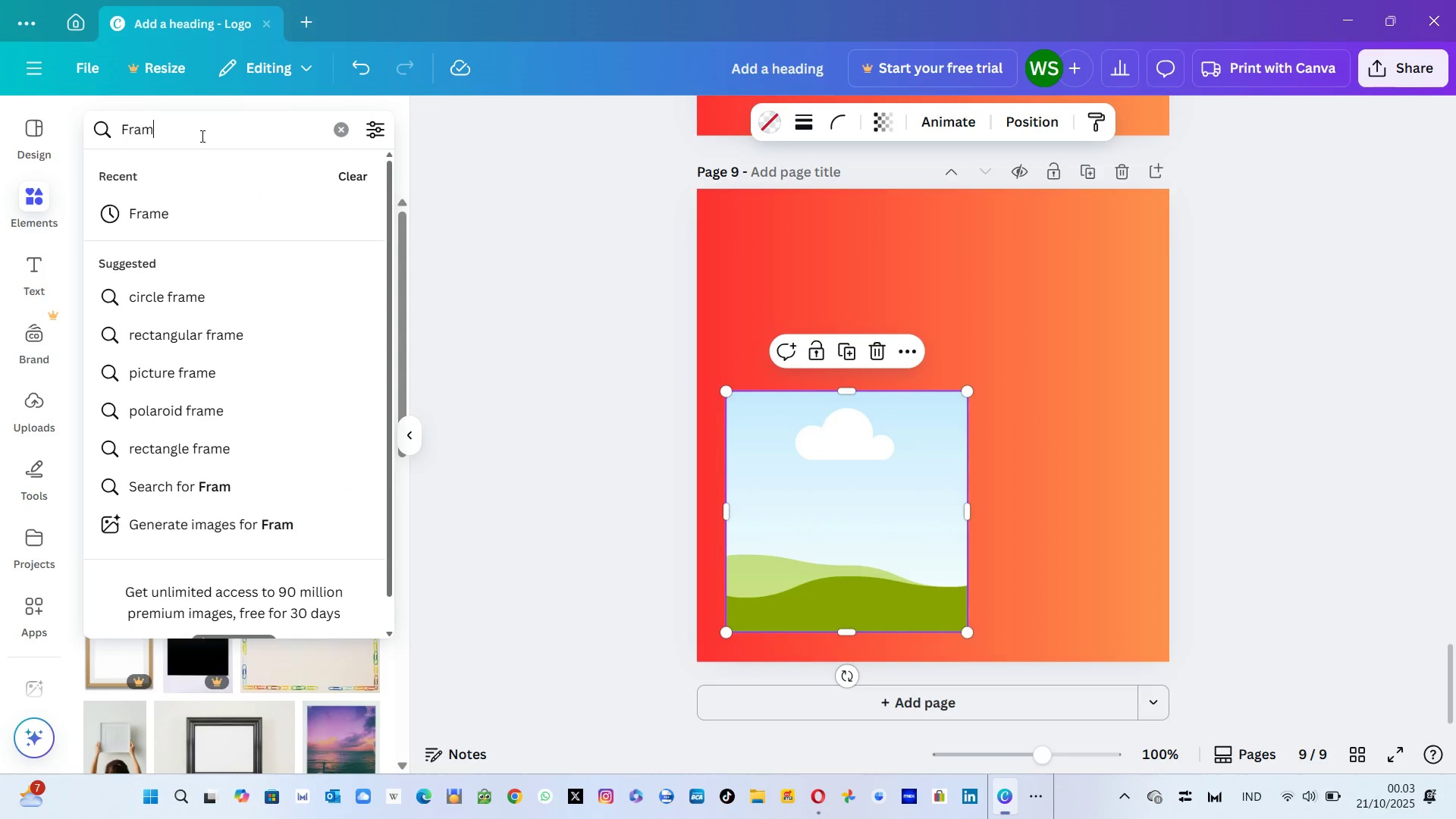 
key(Backspace)
 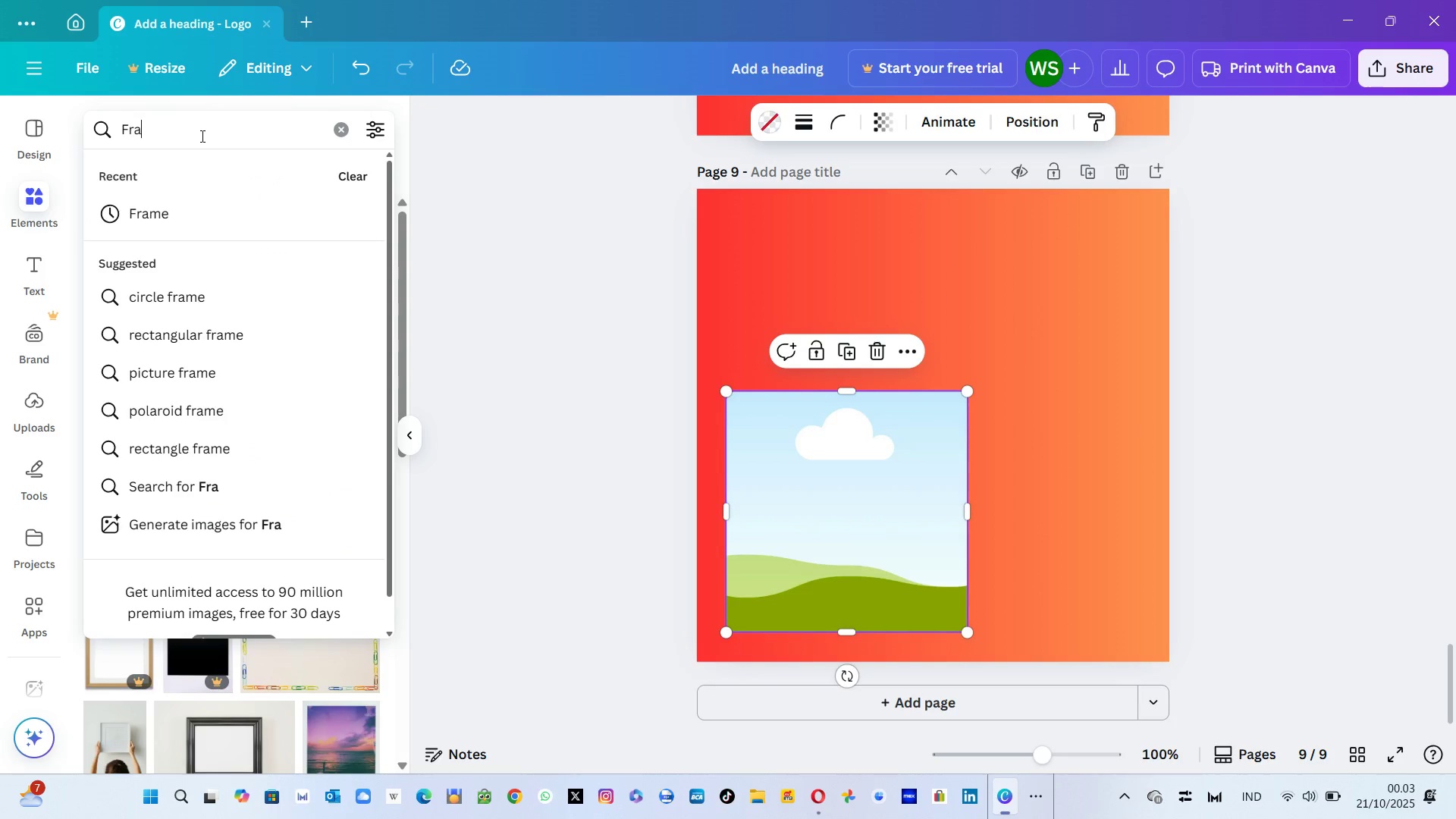 
key(Backspace)
 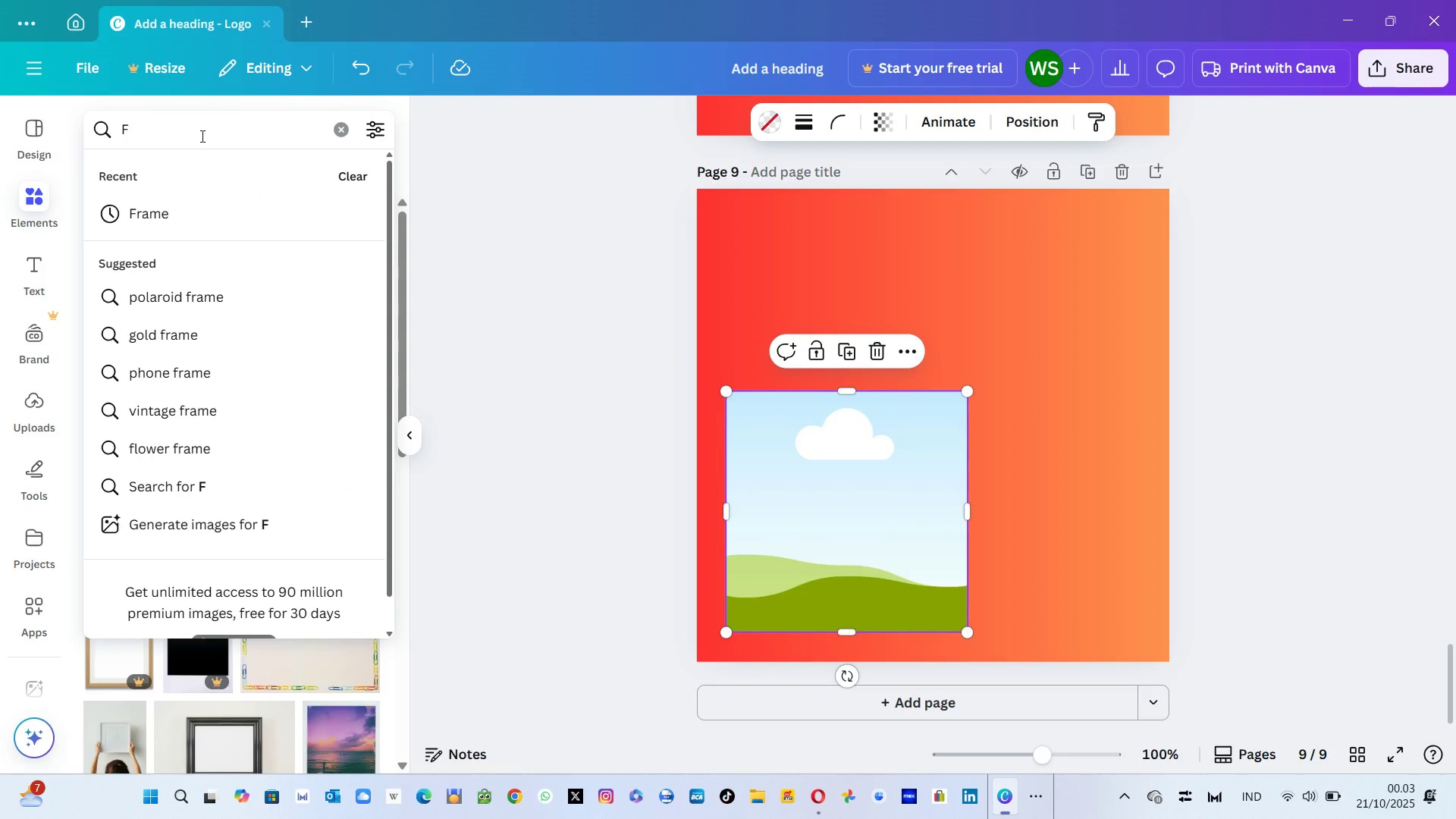 
key(Backspace)
 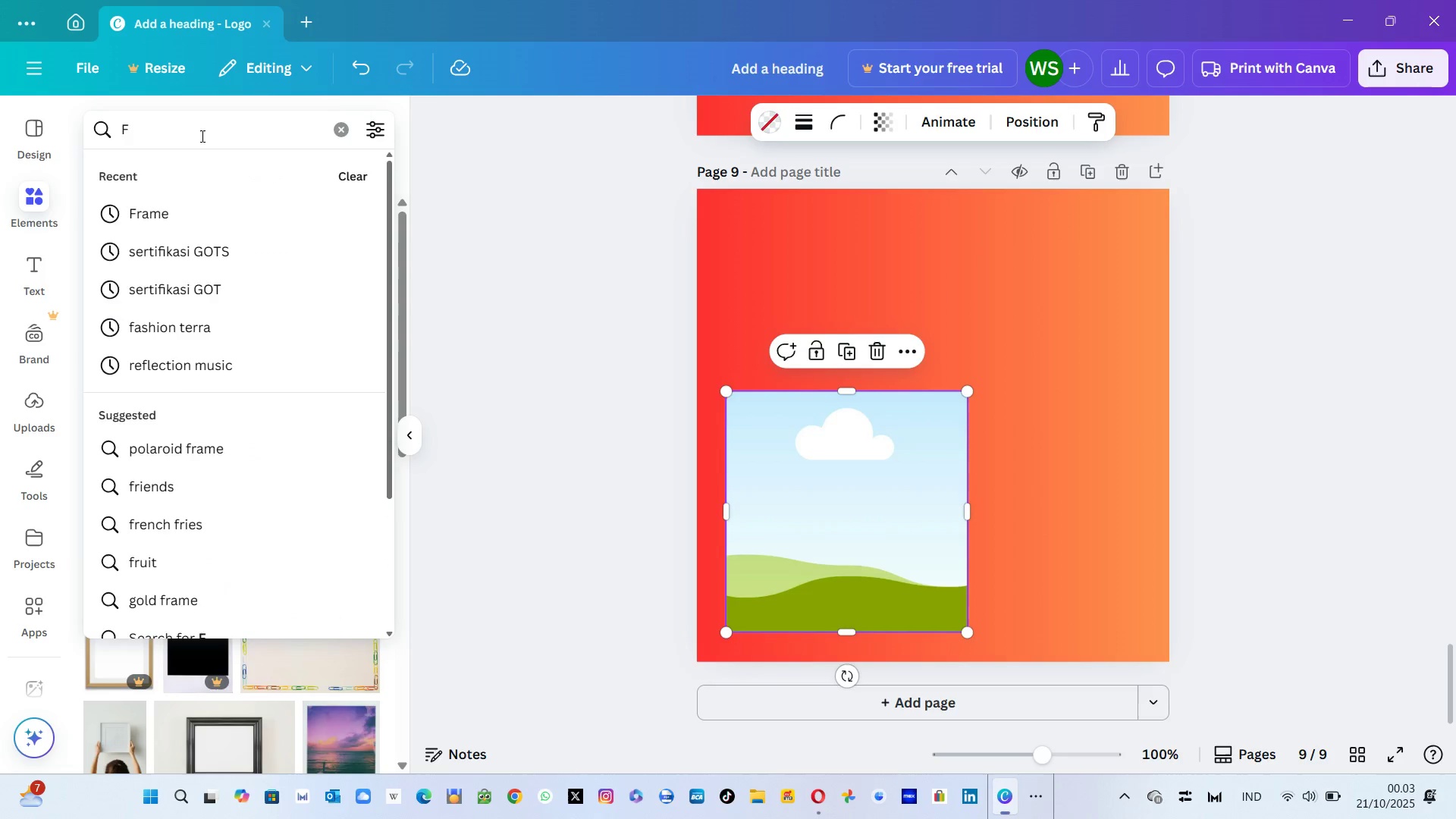 
key(Backspace)
 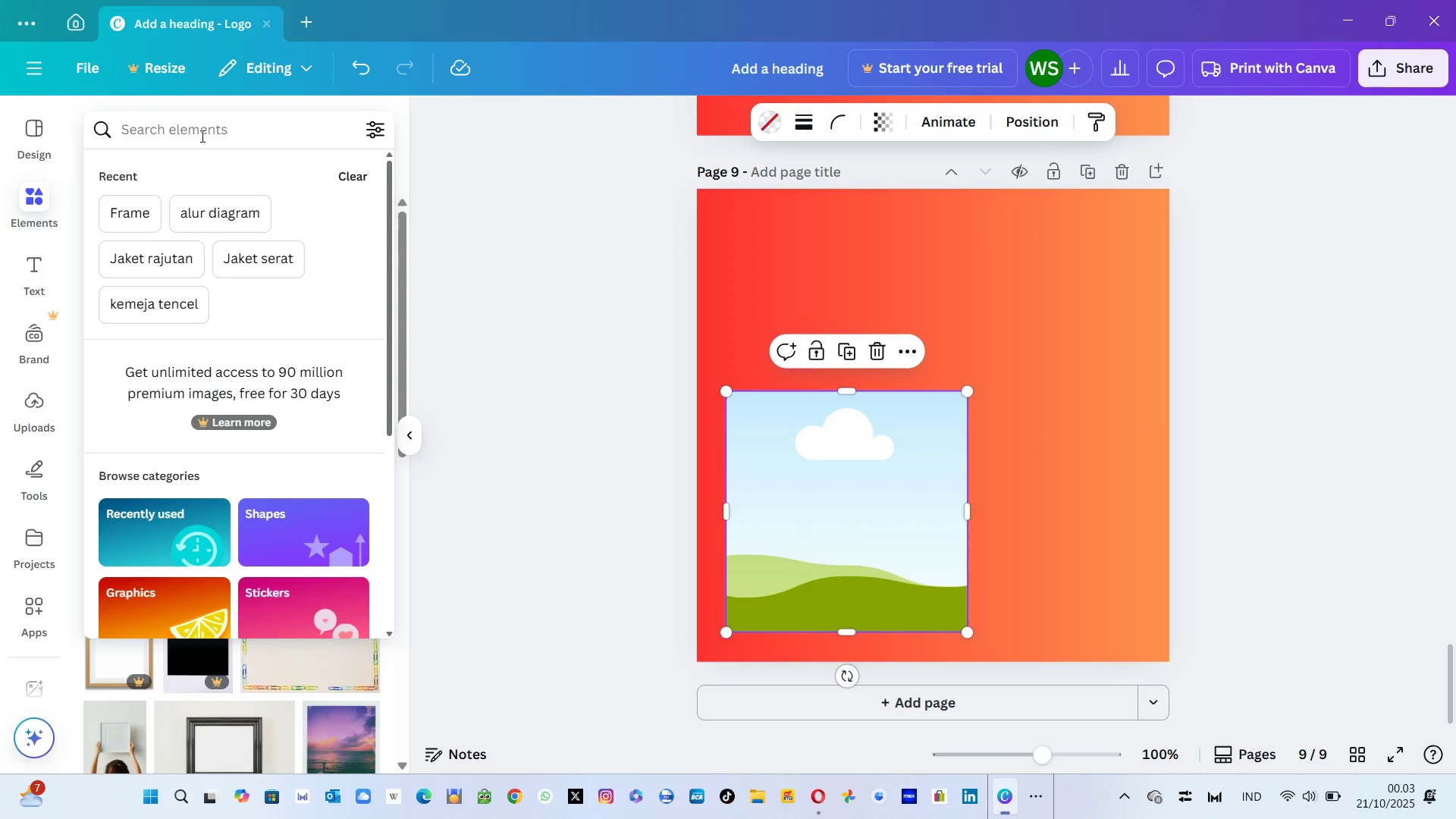 
key(Alt+AltLeft)
 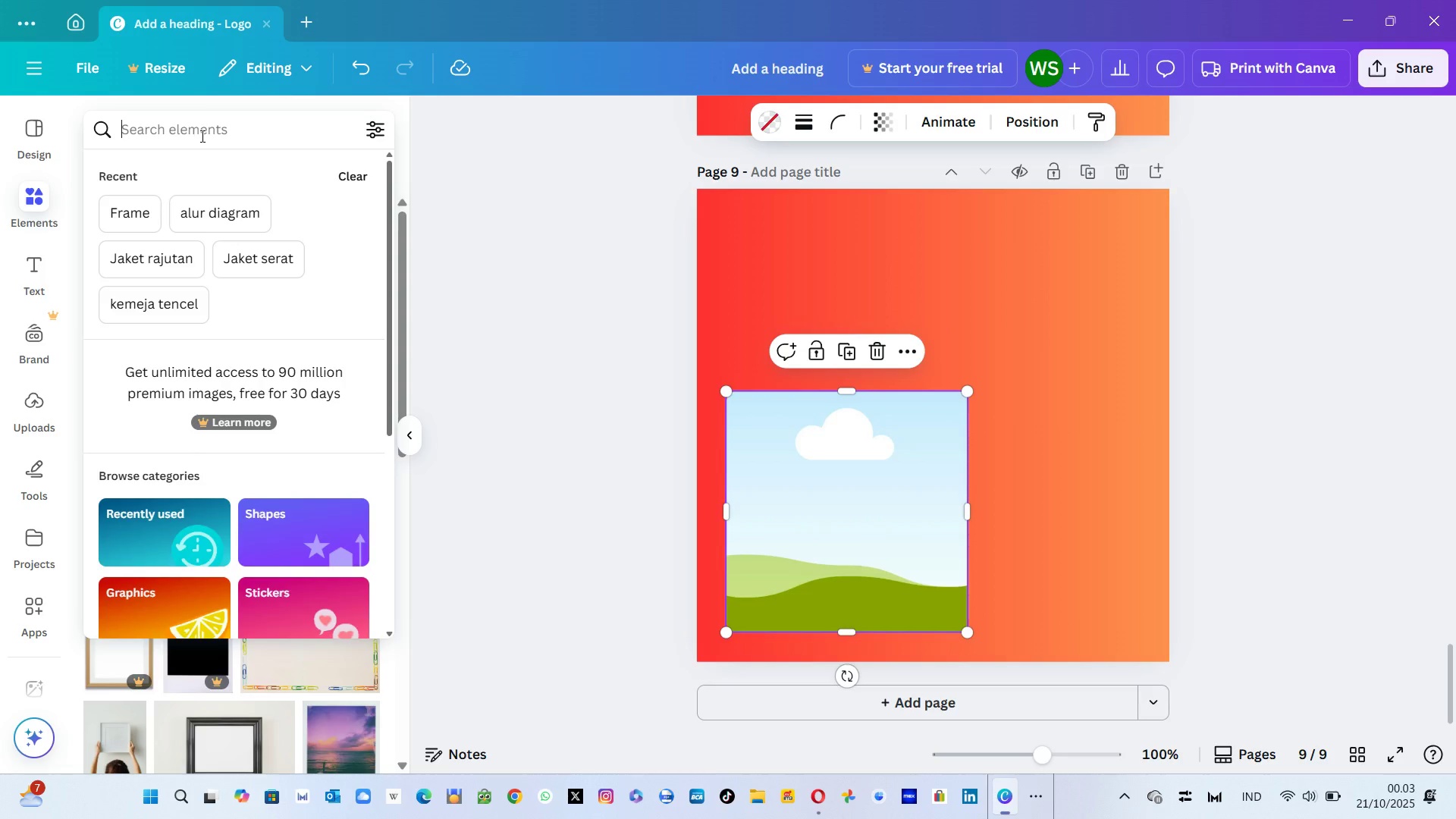 
key(Alt+Tab)